 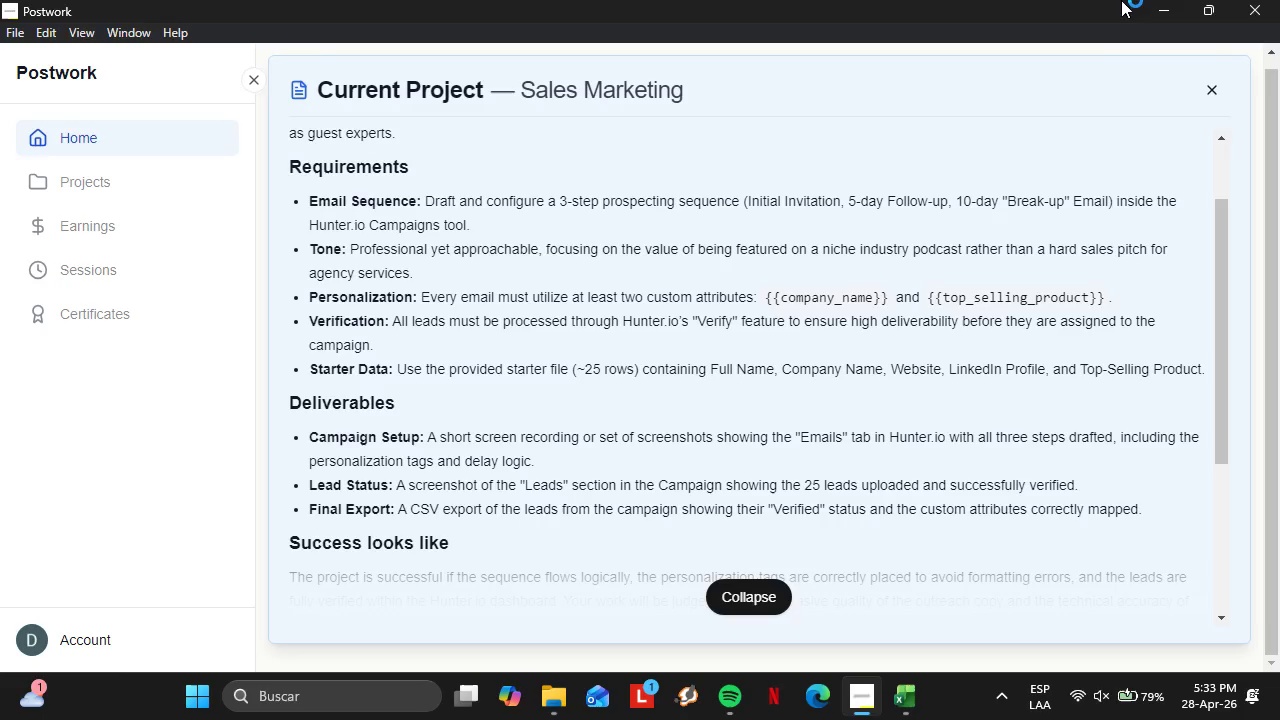 
left_click([1173, 1])
 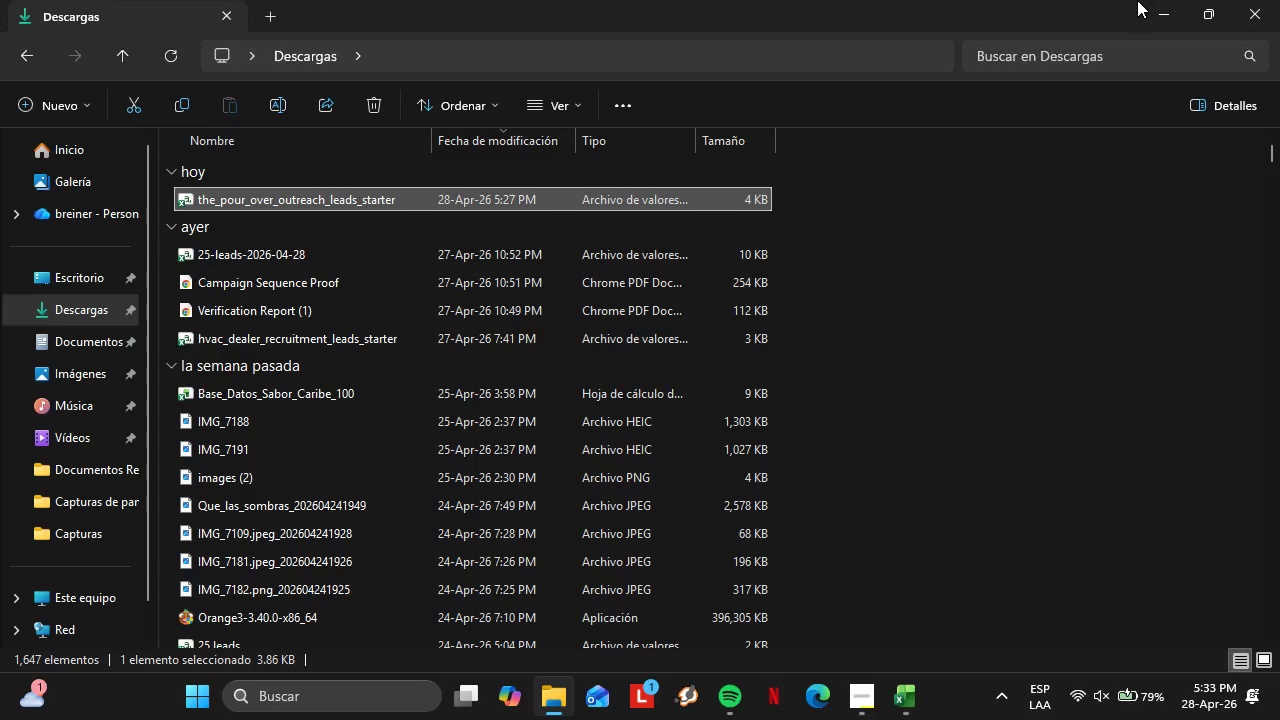 
left_click([1171, 0])
 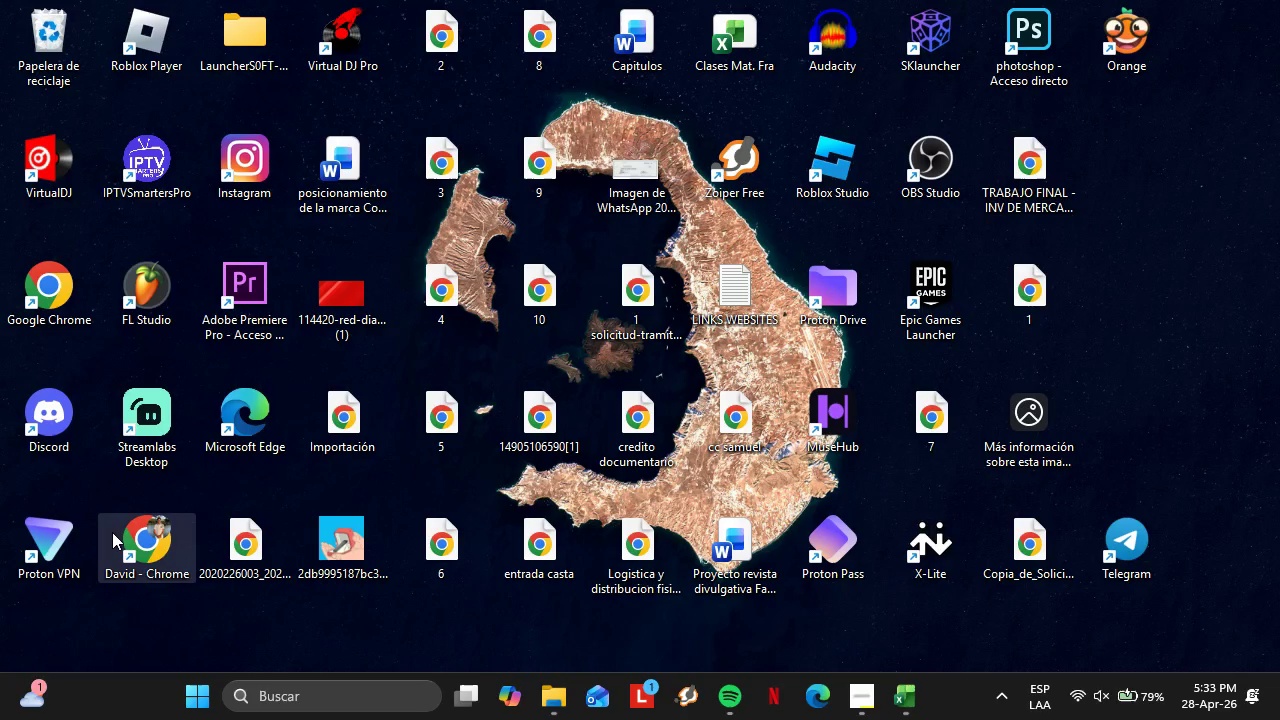 
double_click([112, 532])
 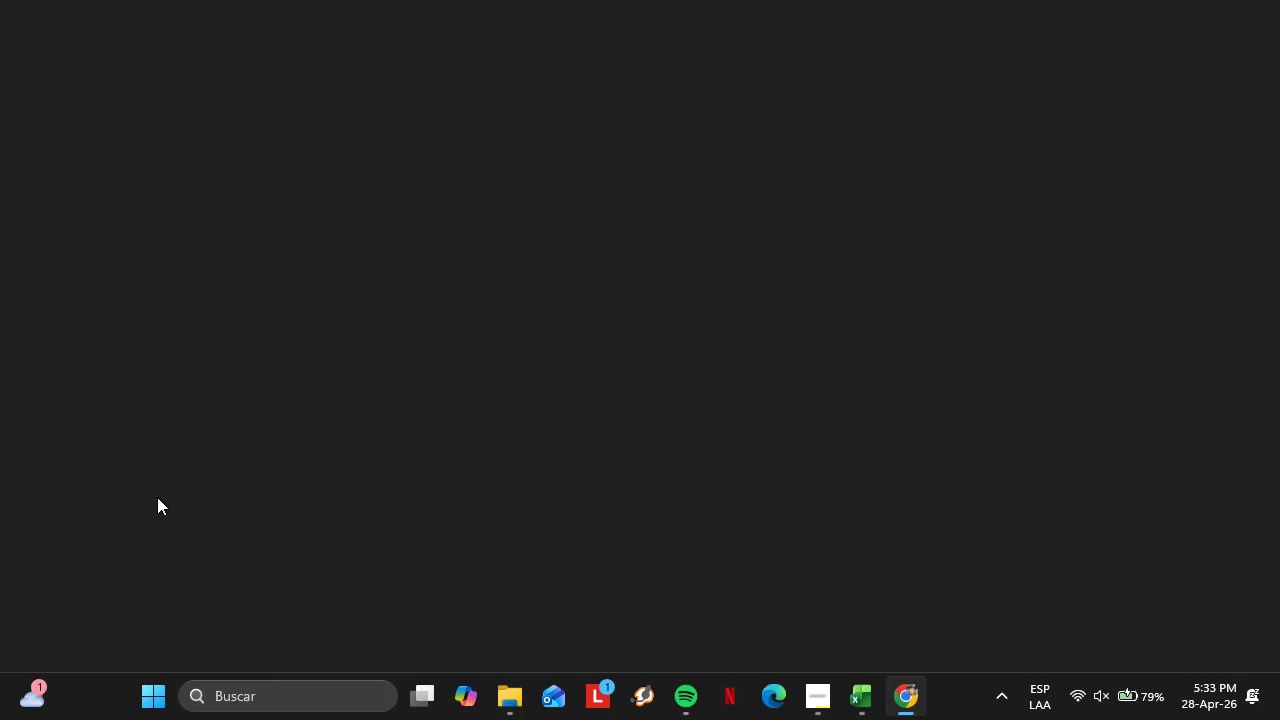 
wait(8.75)
 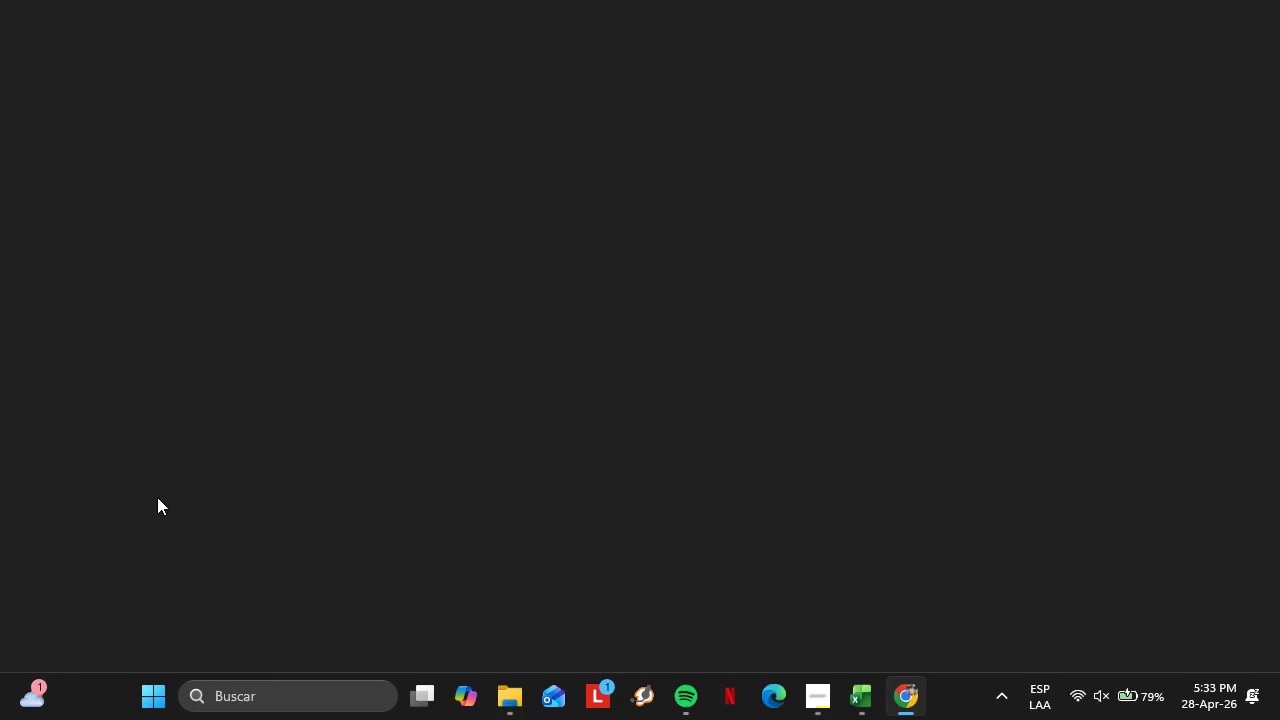 
left_click([210, 71])
 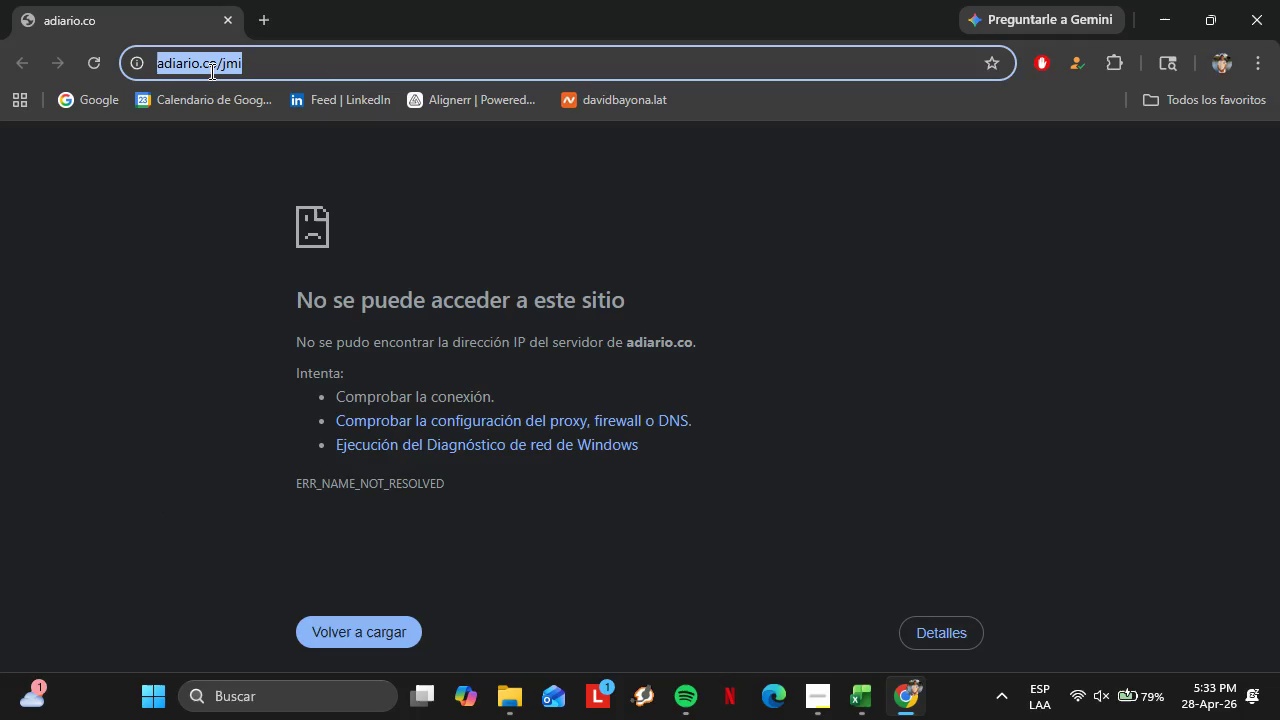 
type(hunter.io)
 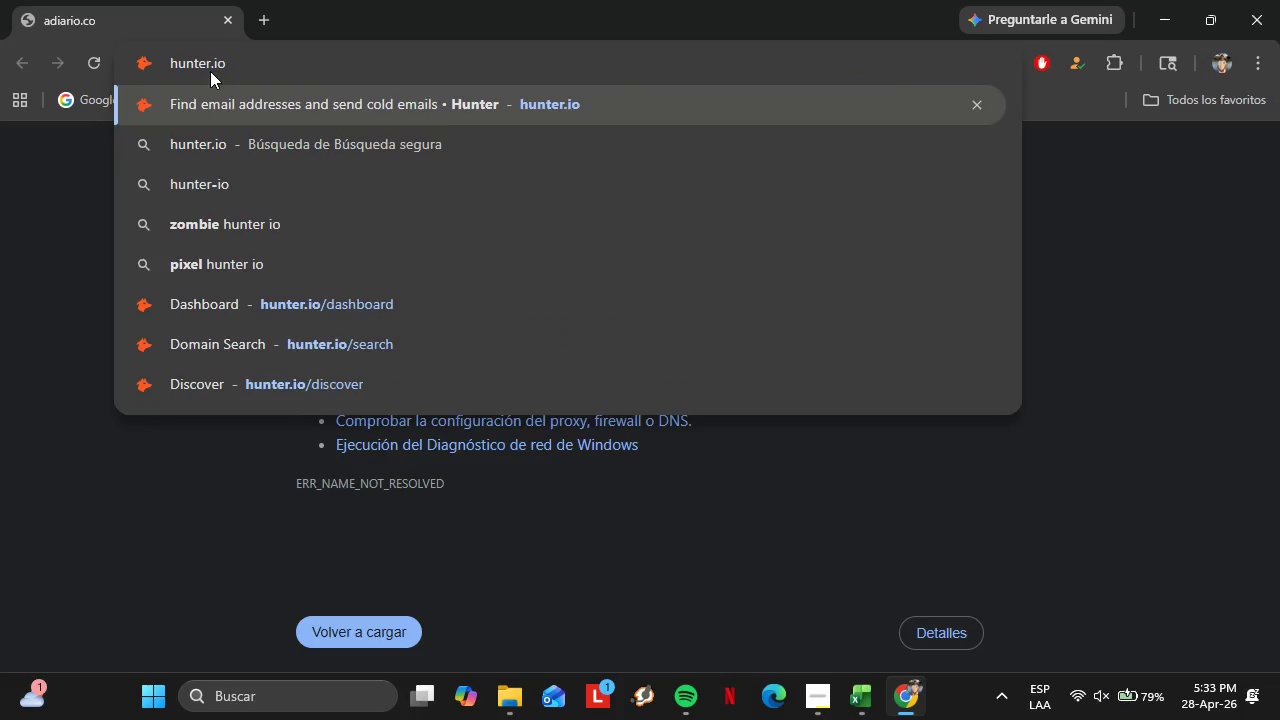 
key(Enter)
 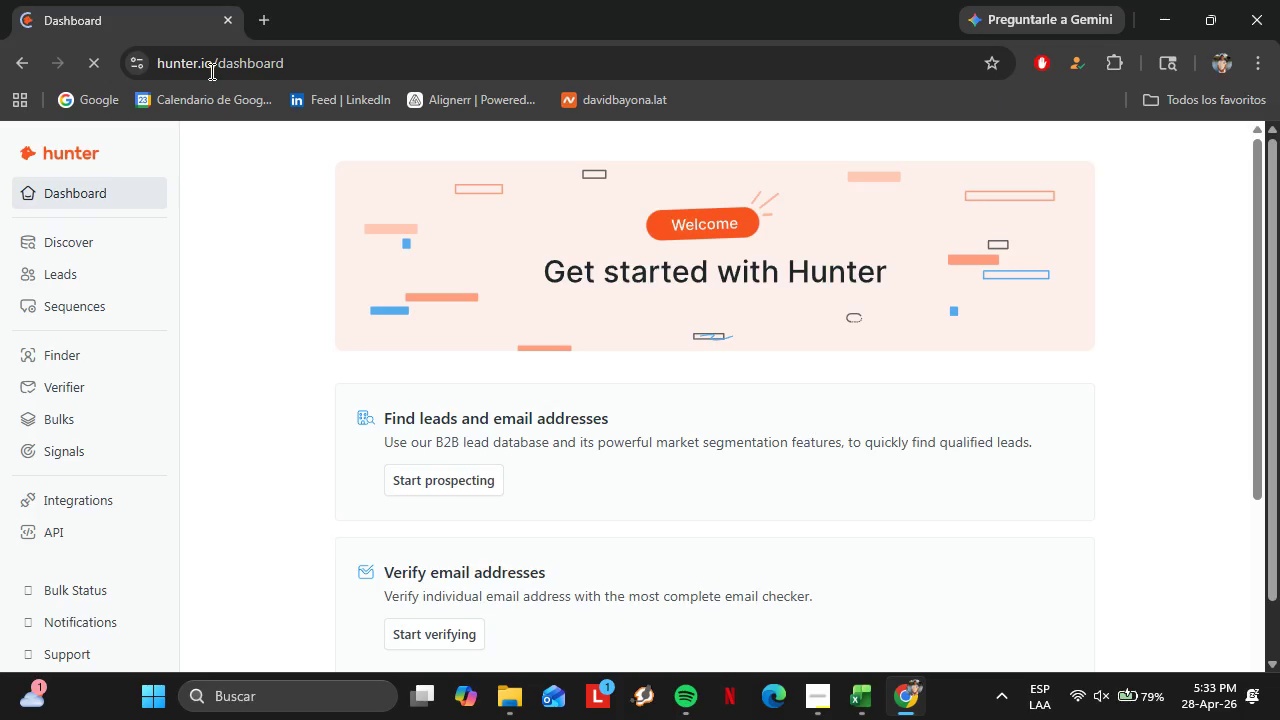 
wait(8.64)
 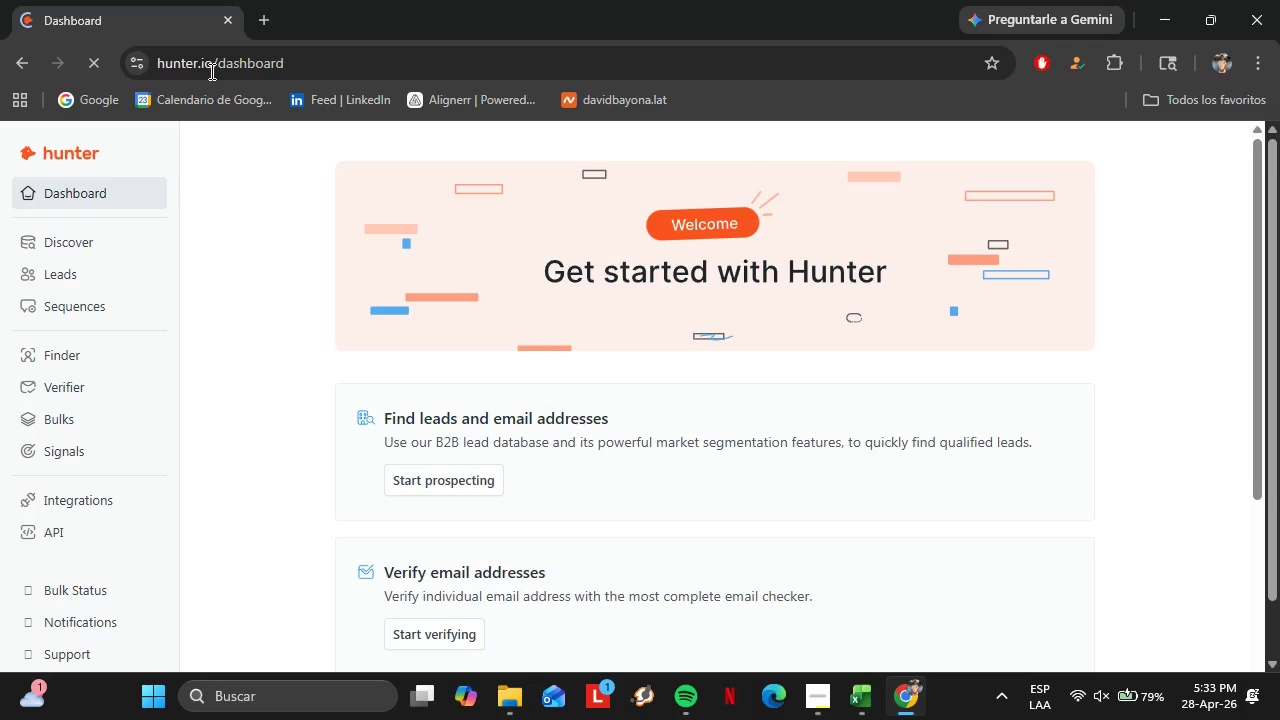 
left_click([46, 360])
 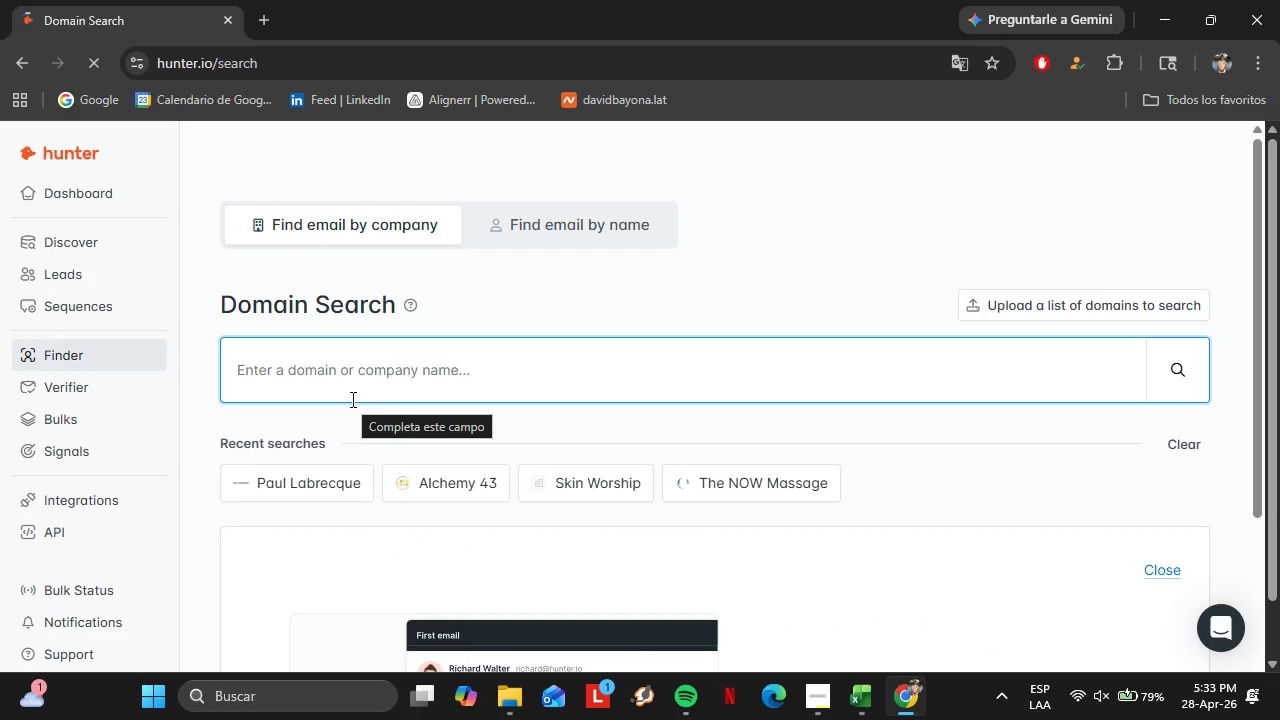 
wait(12.28)
 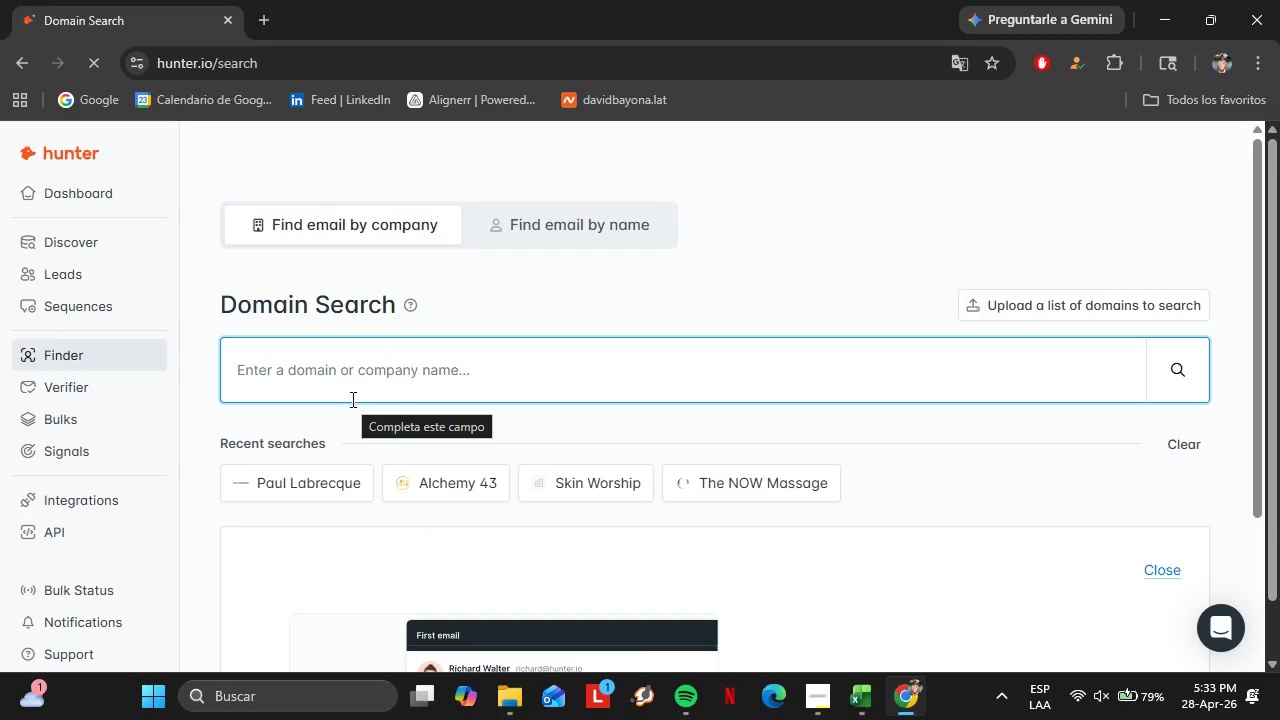 
key(Control+V)
 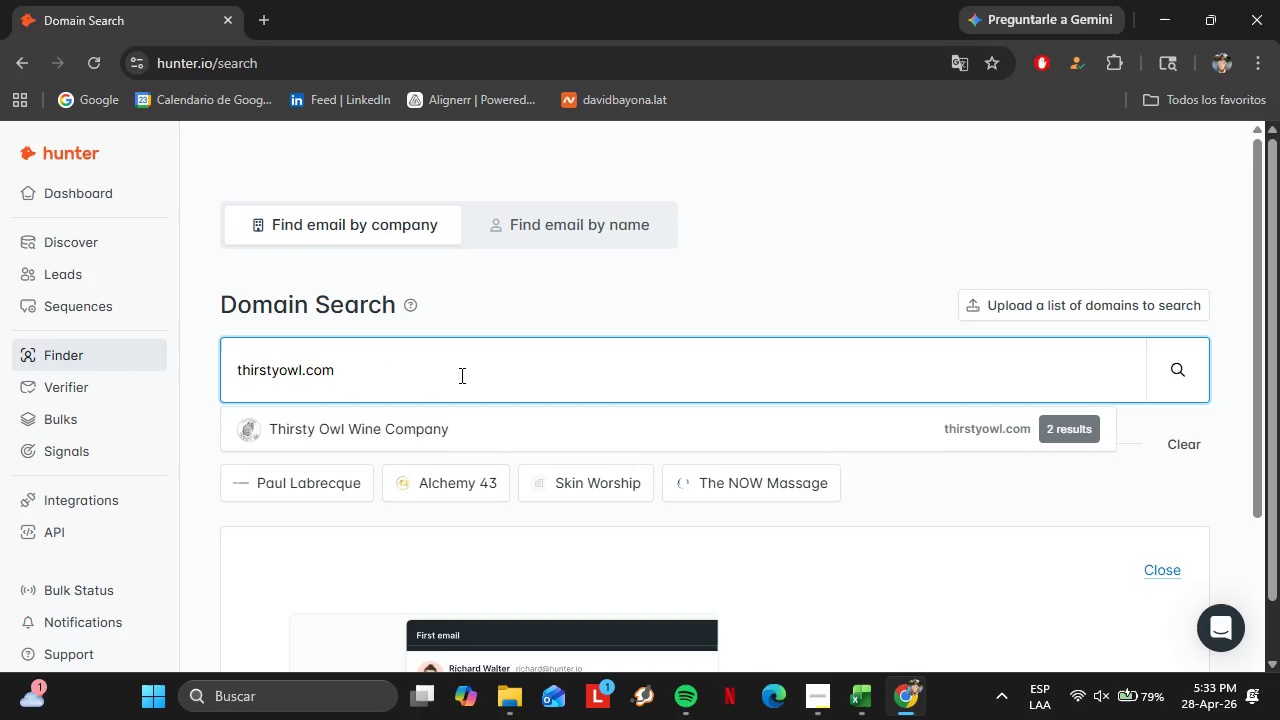 
key(Enter)
 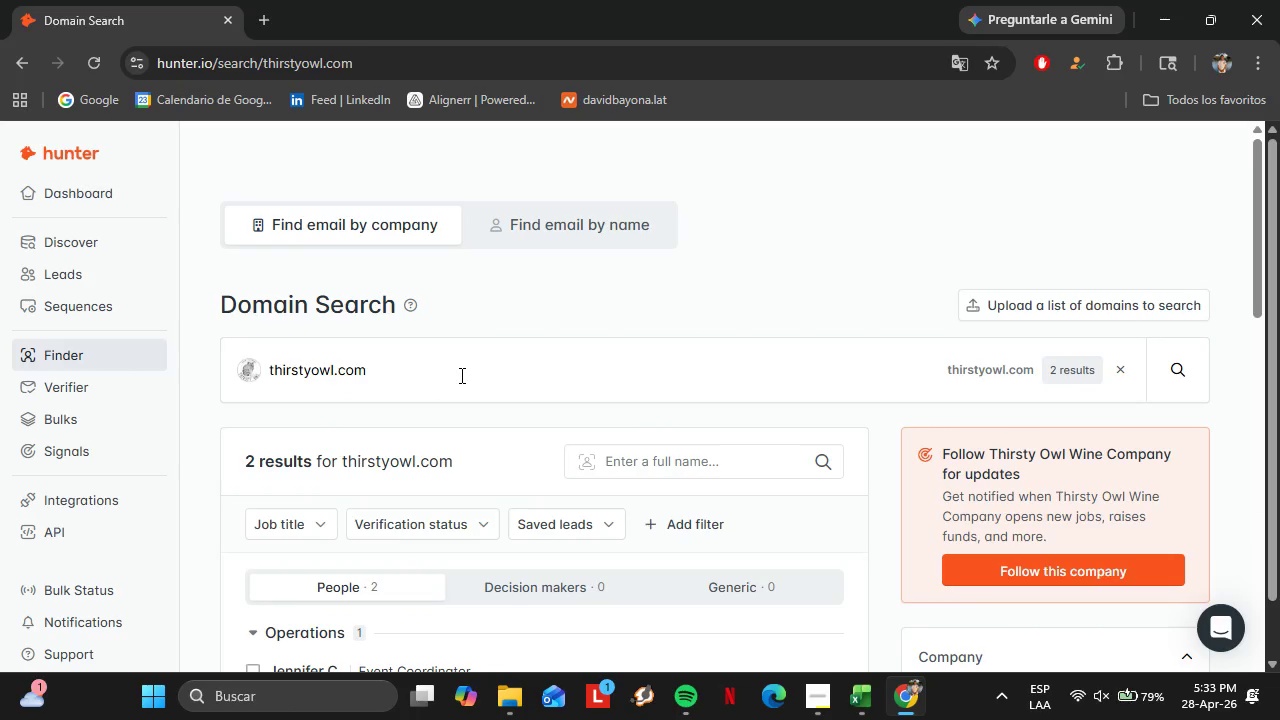 
wait(6.09)
 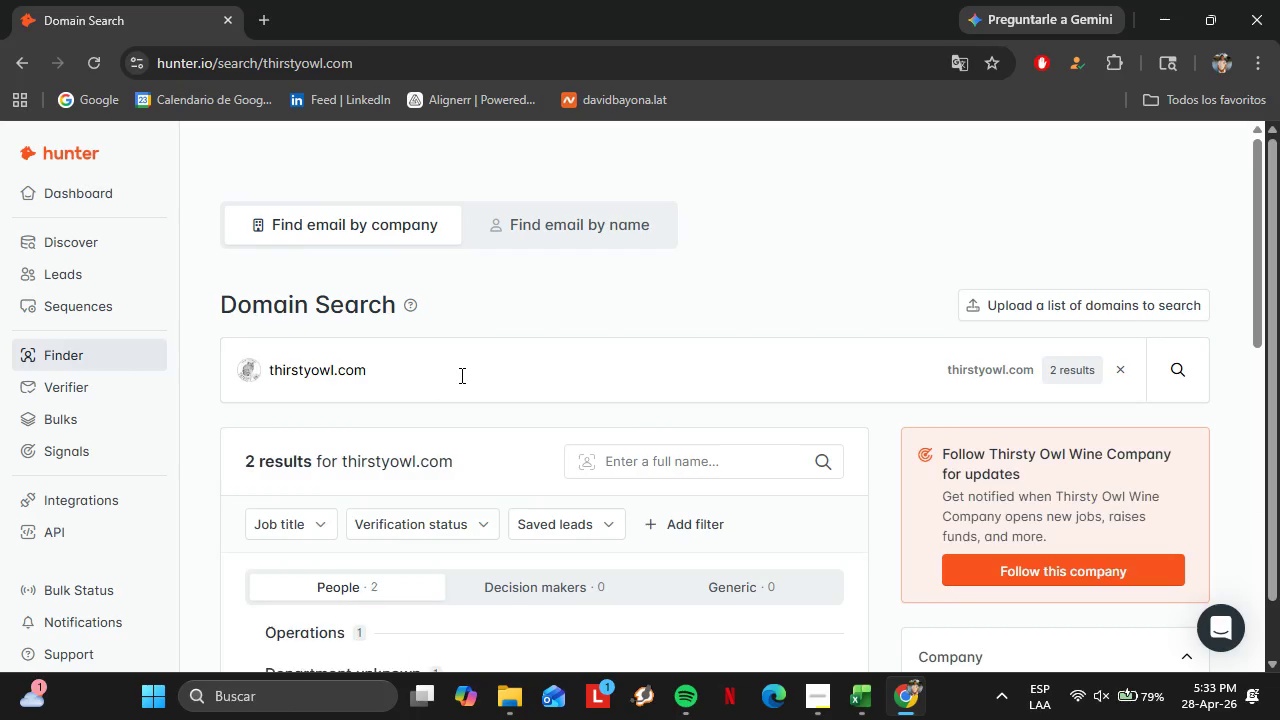 
scroll: coordinate [460, 375], scroll_direction: down, amount: 2.0
 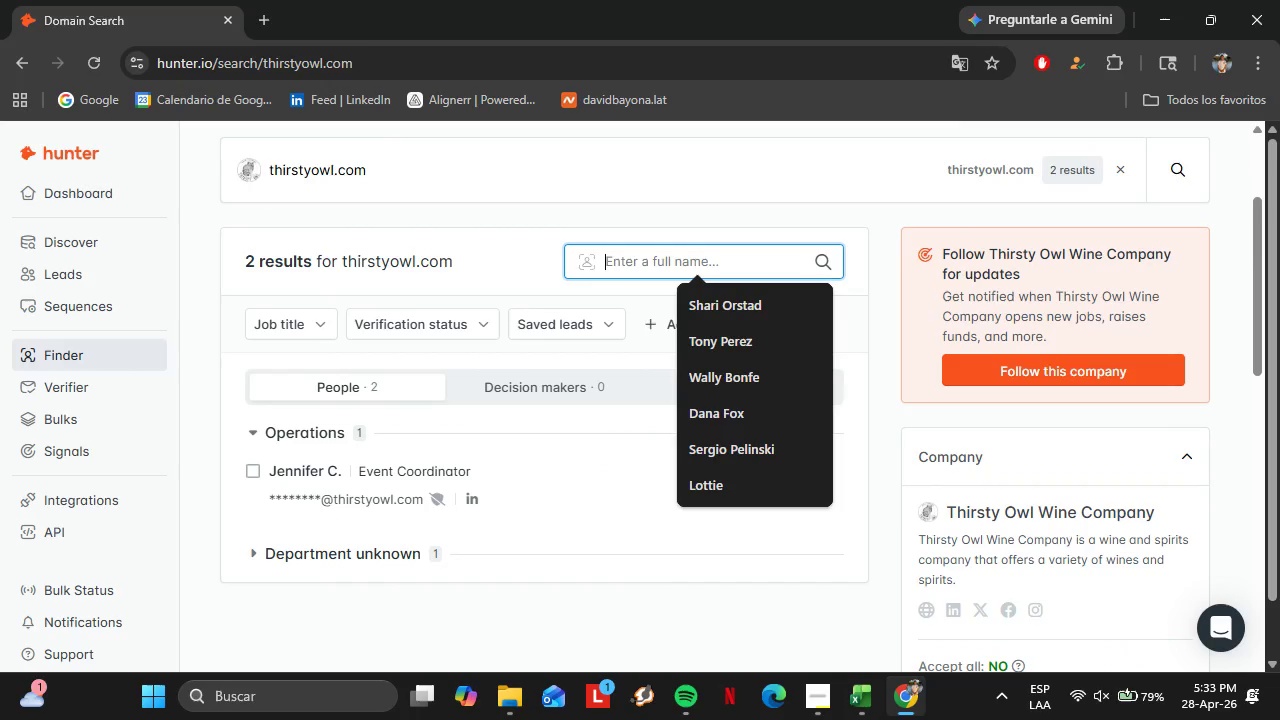 
mouse_move([838, 686])
 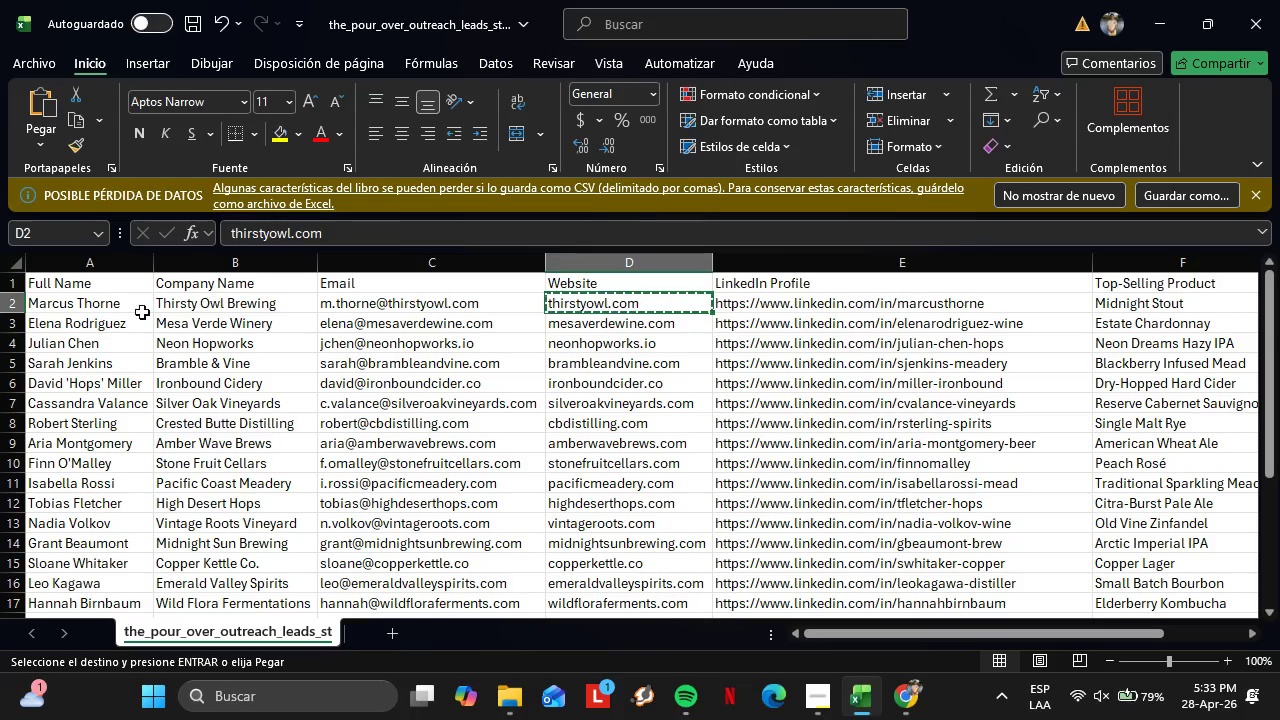 
left_click([99, 312])
 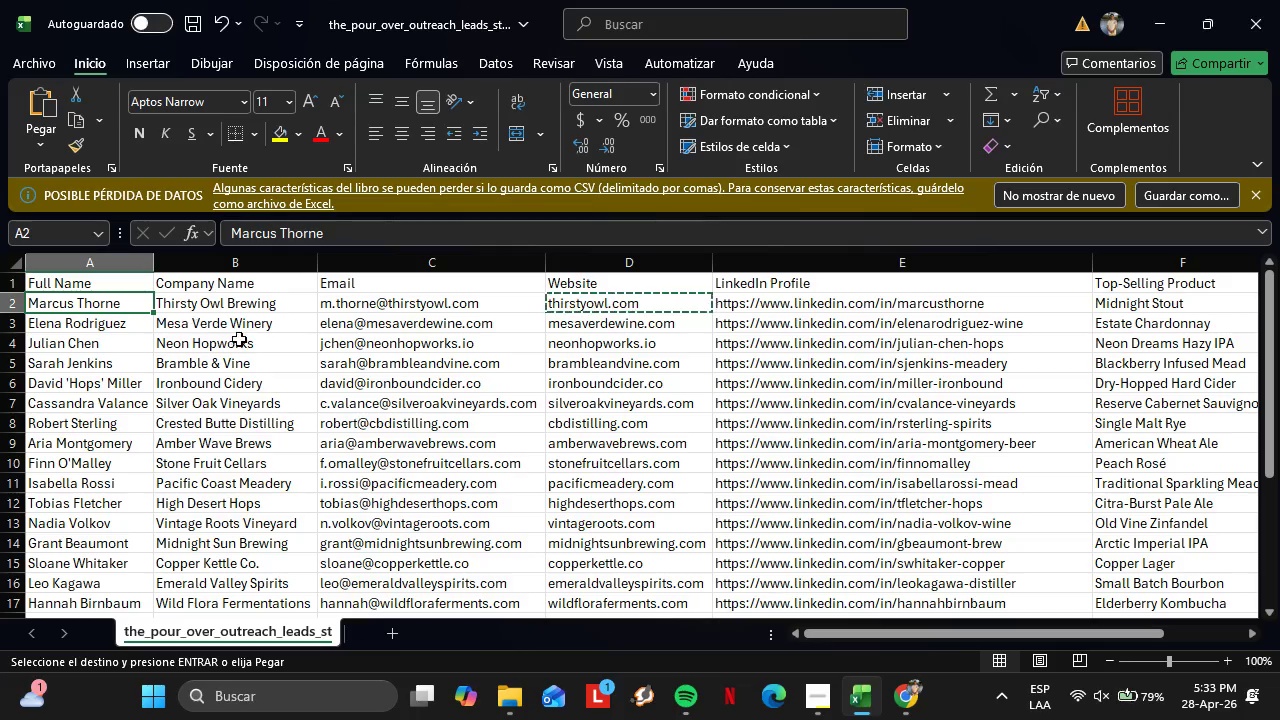 
key(Control+C)
 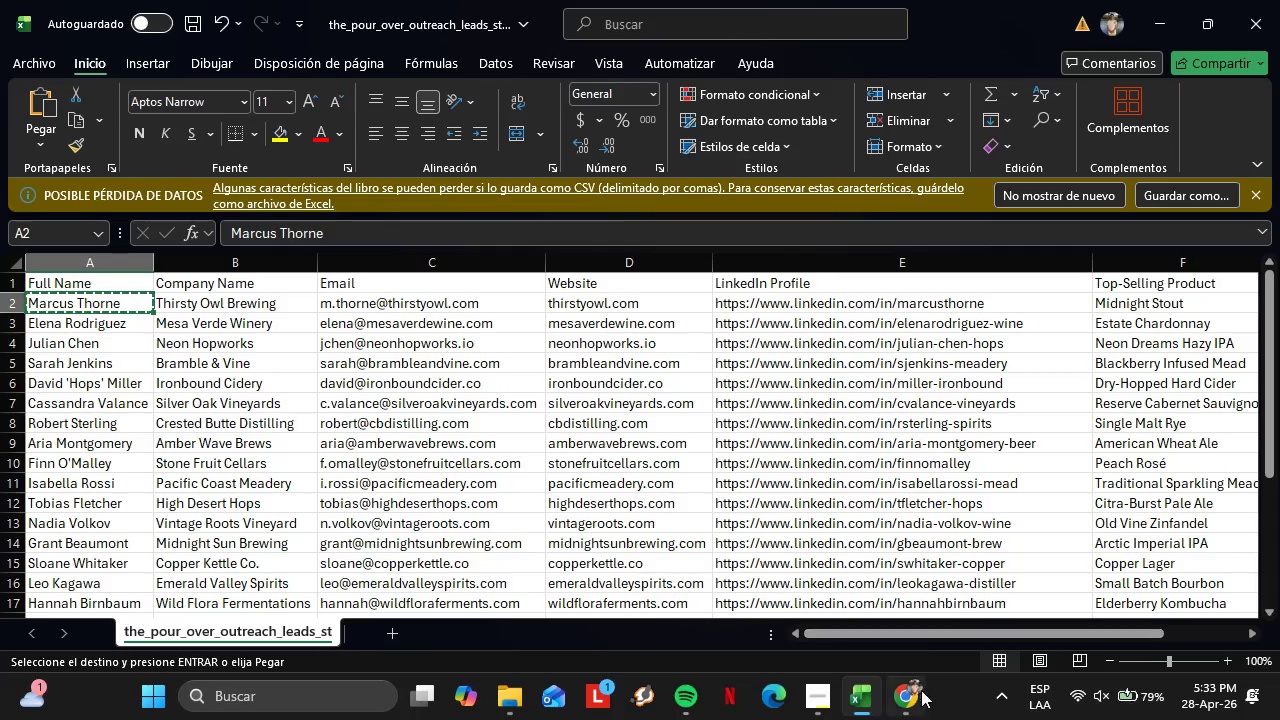 
left_click([901, 703])
 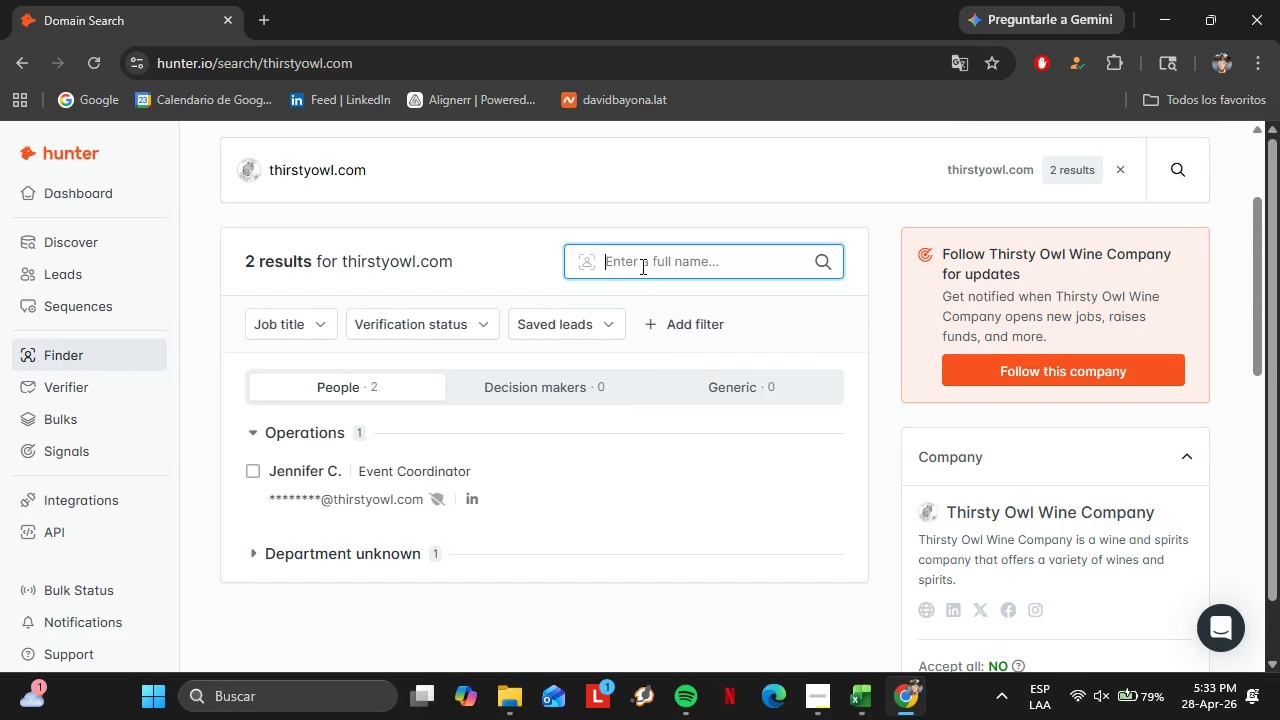 
key(Control+V)
 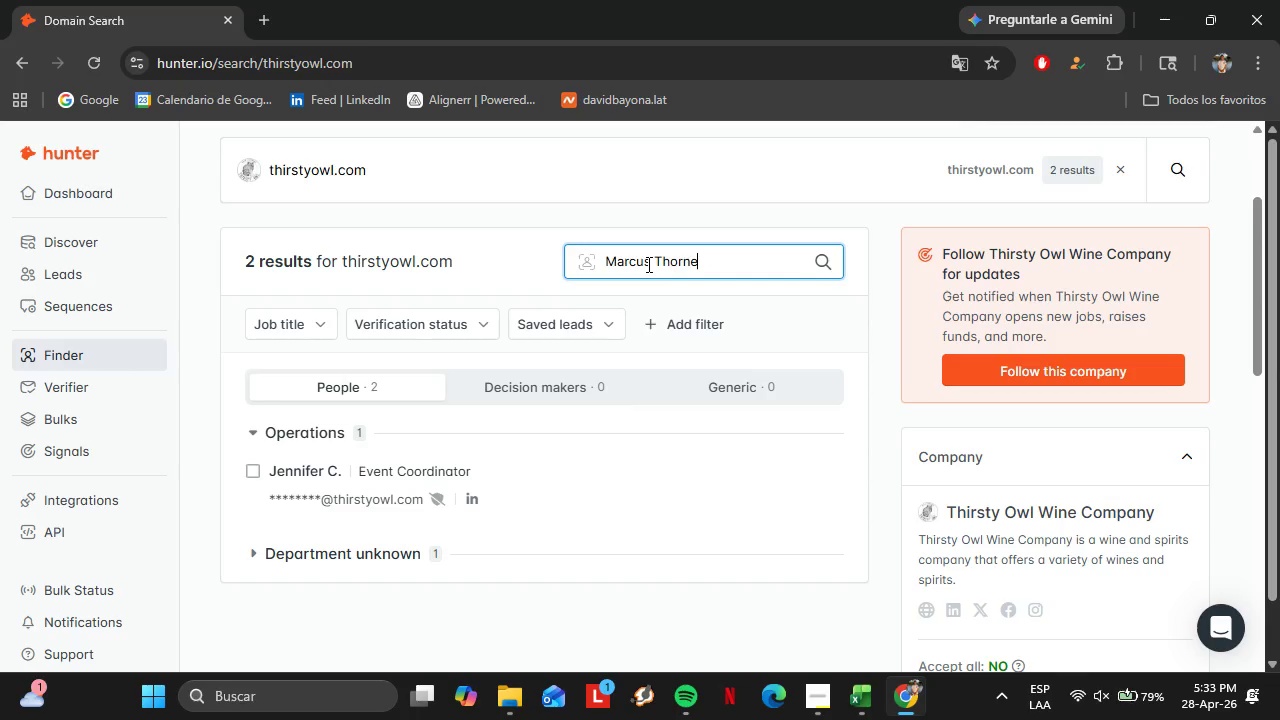 
key(Enter)
 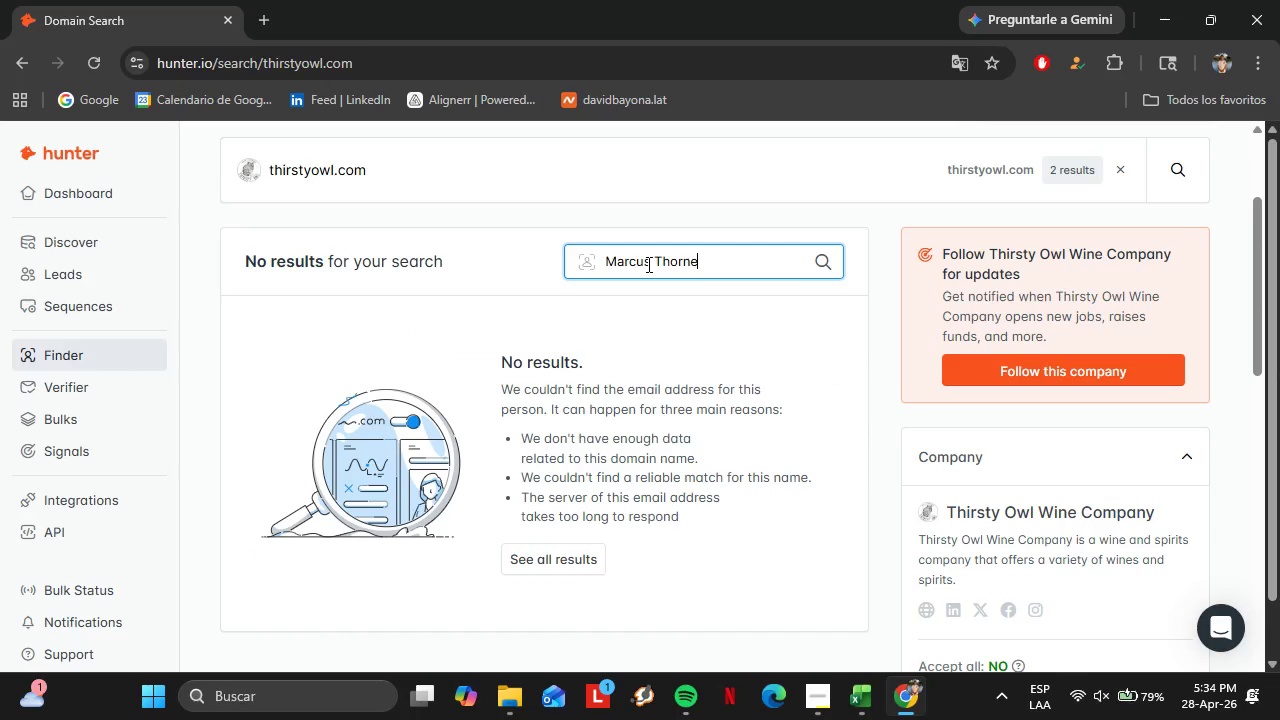 
wait(6.36)
 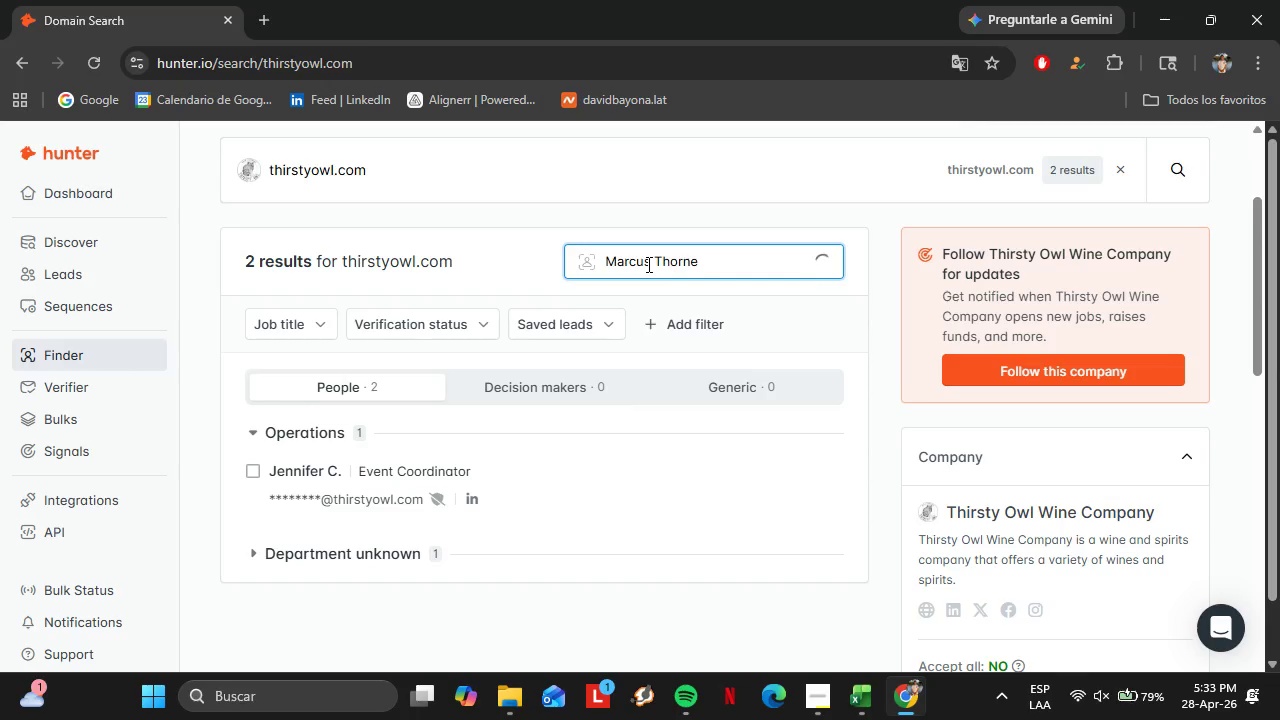 
left_click([873, 699])
 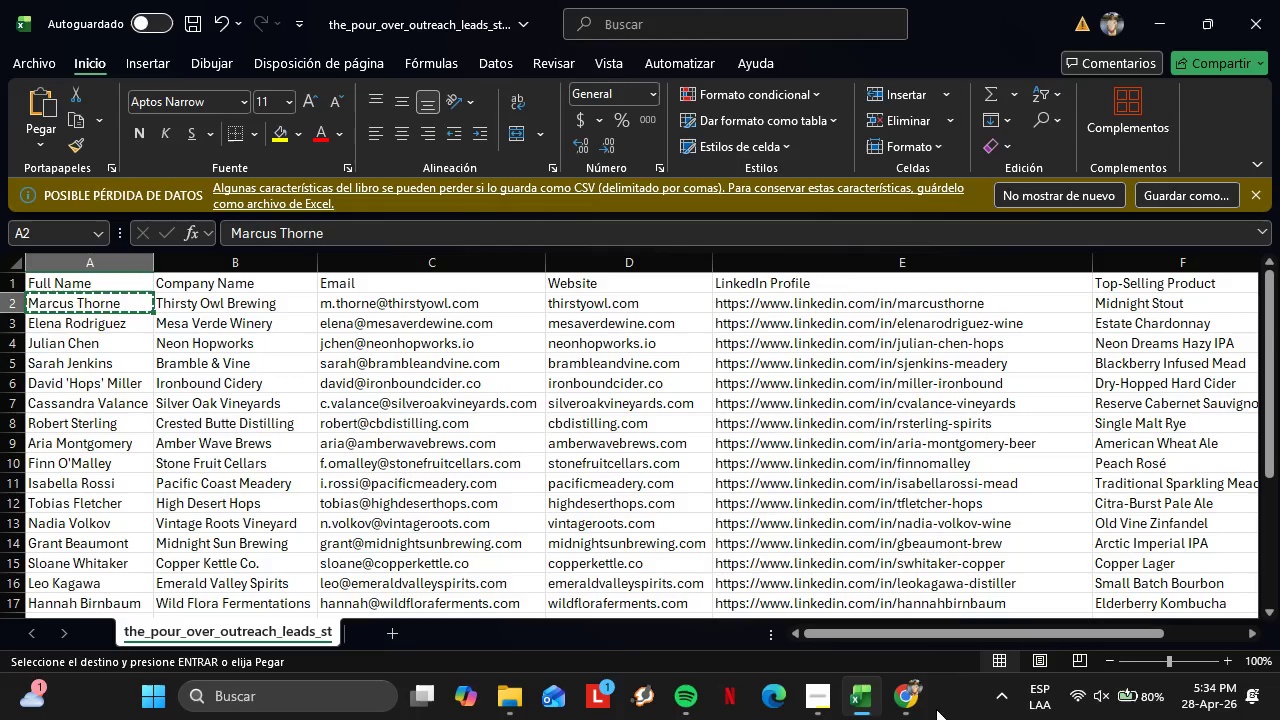 
left_click([912, 706])
 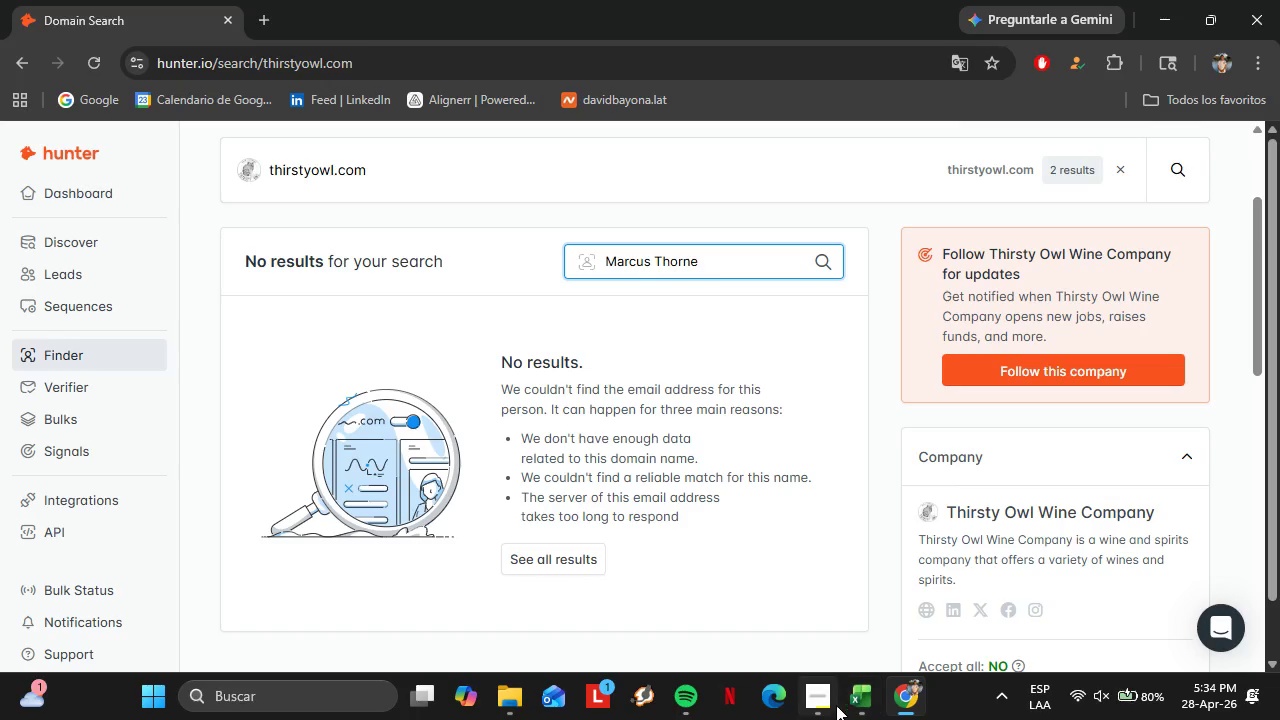 
left_click([829, 705])